 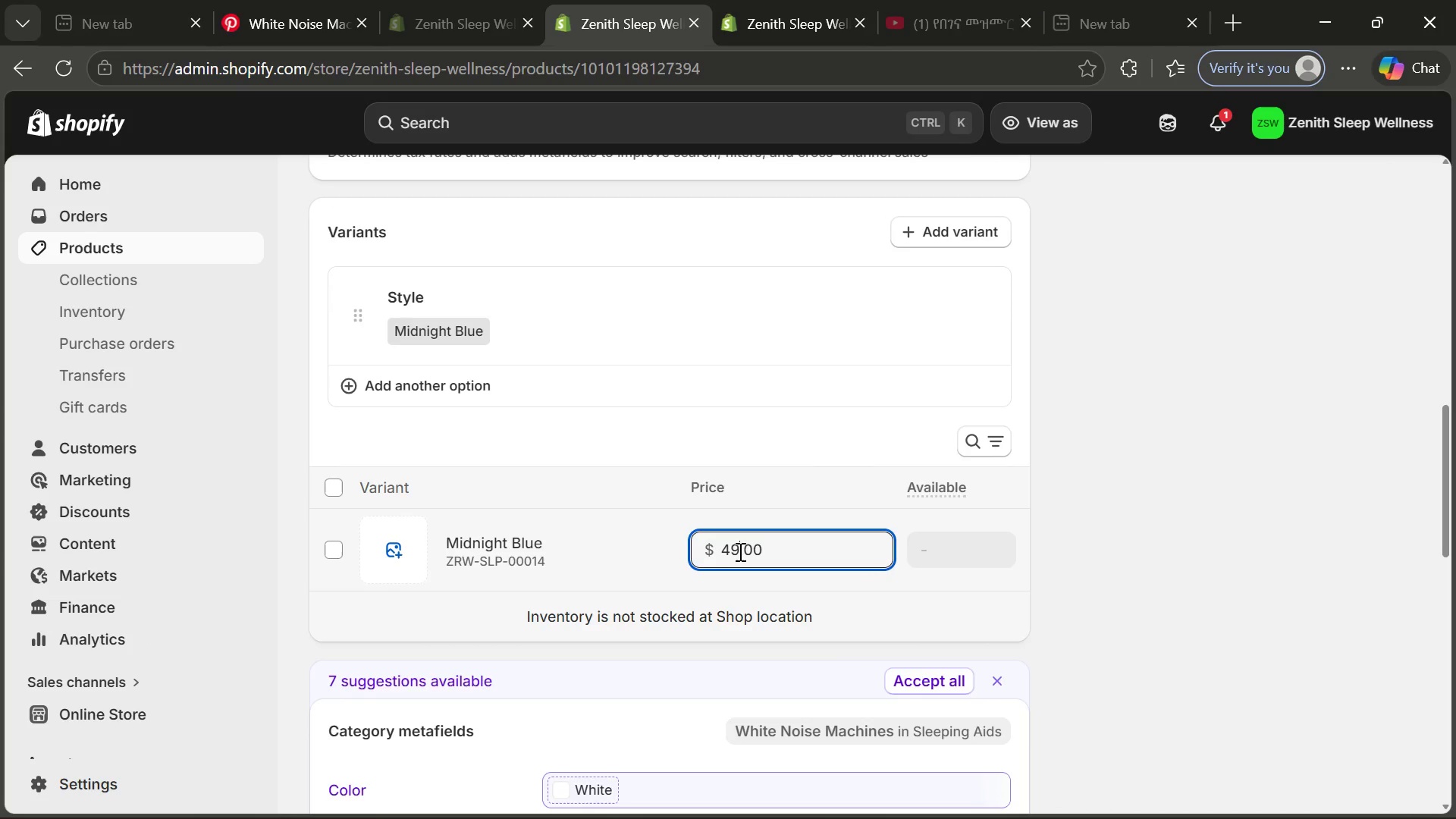 
key(Backspace)
 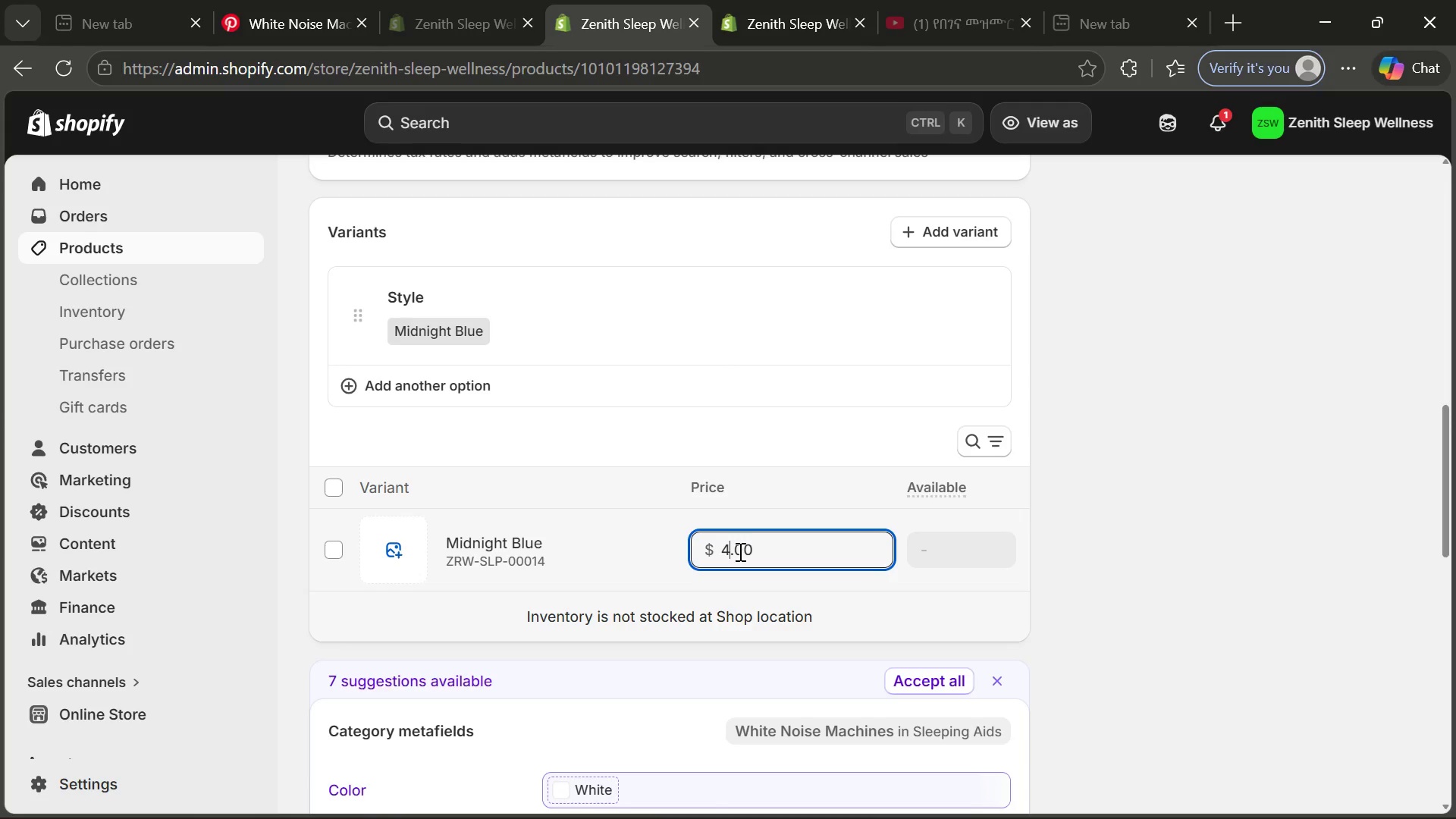 
key(Backspace)
 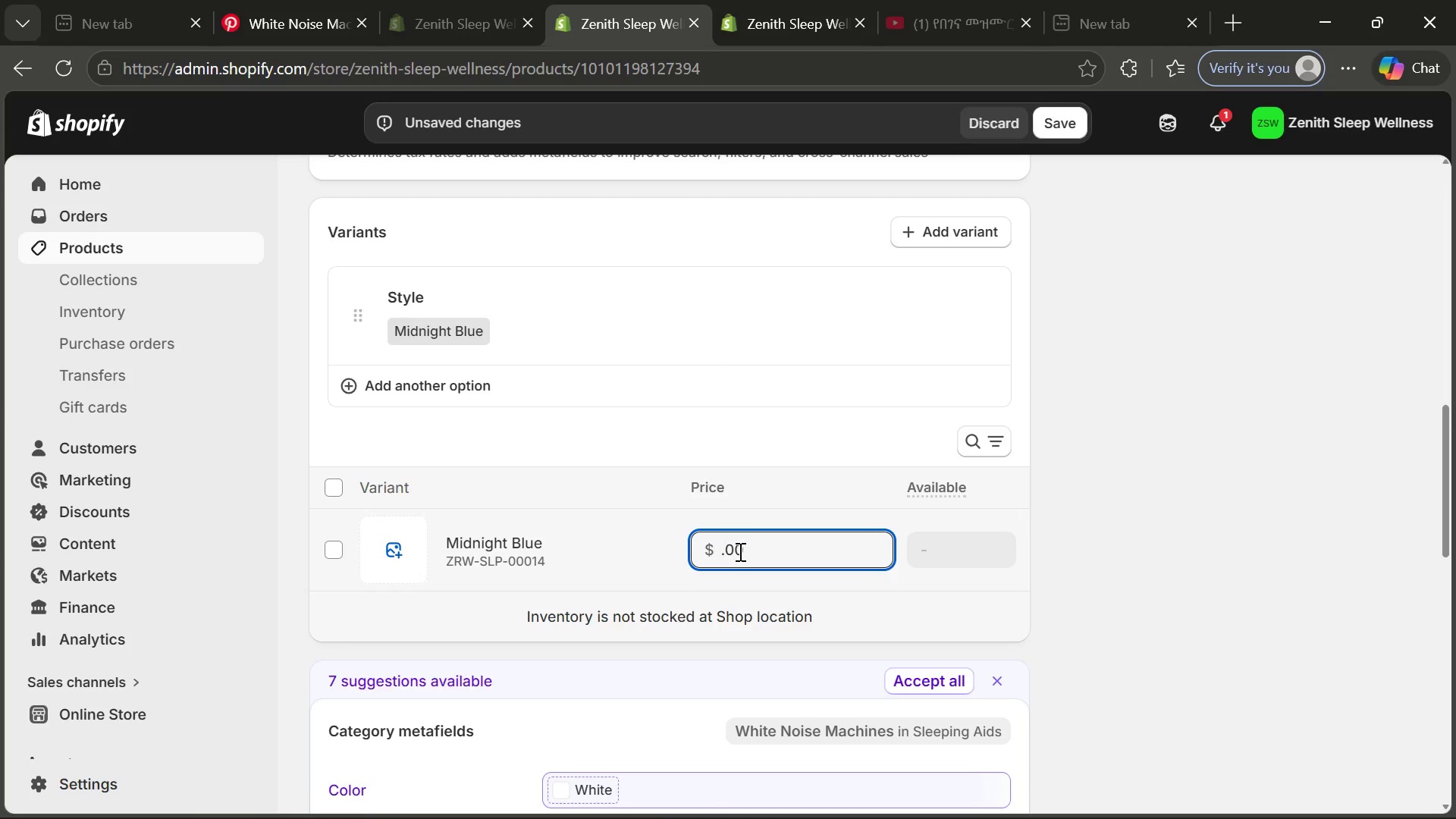 
type(560)
 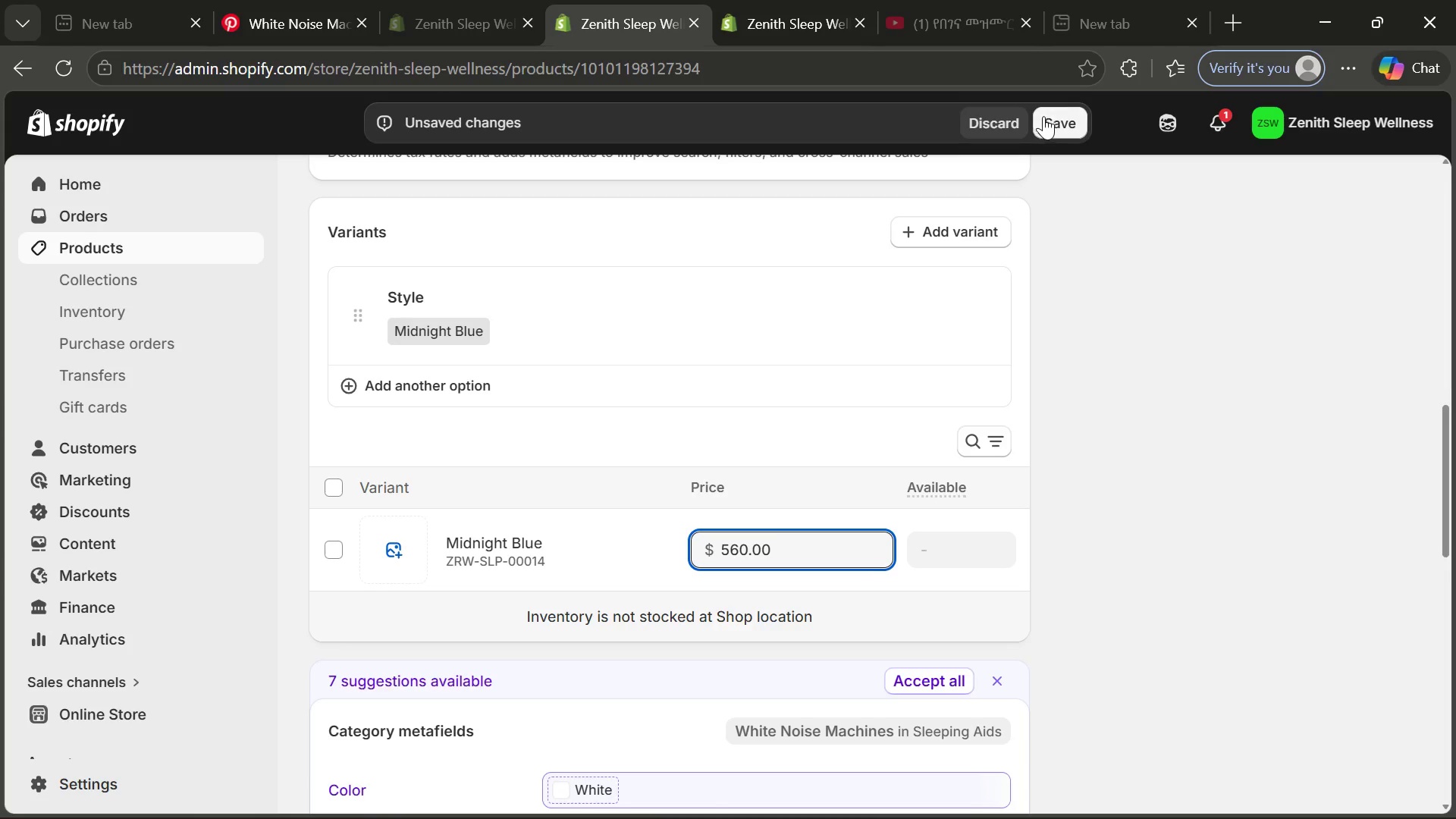 
left_click([1051, 118])
 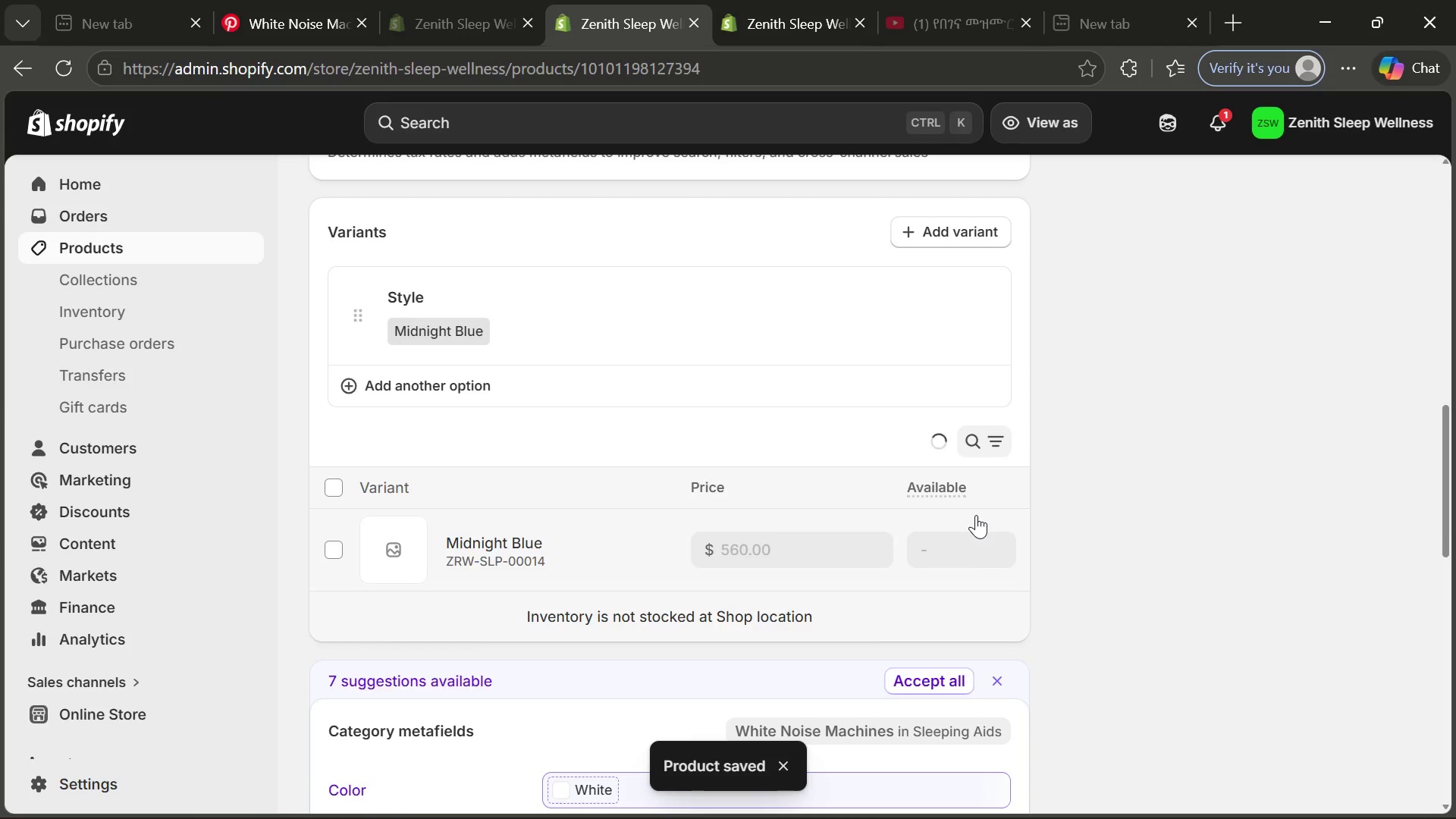 
wait(10.14)
 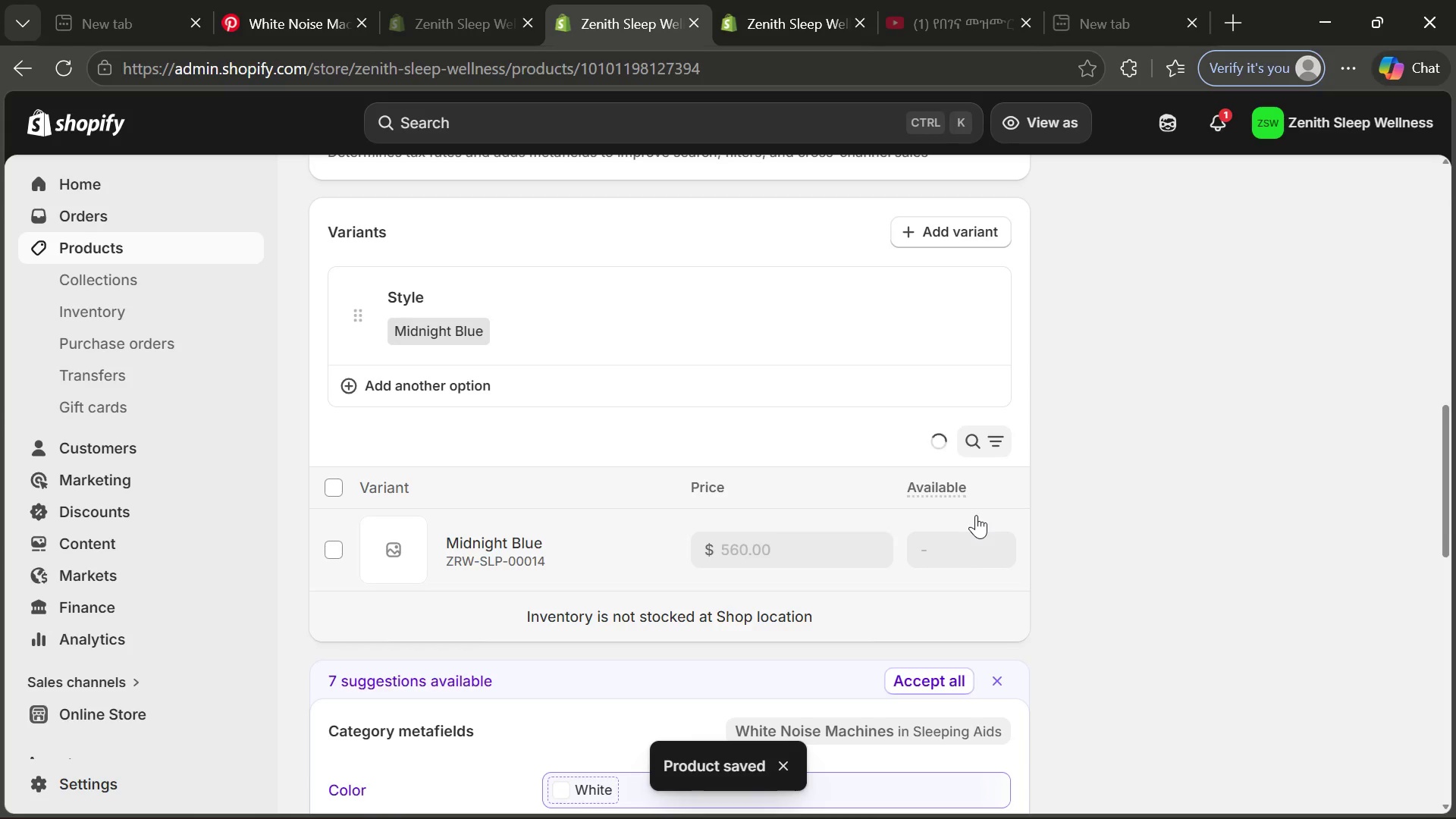 
left_click([185, 255])
 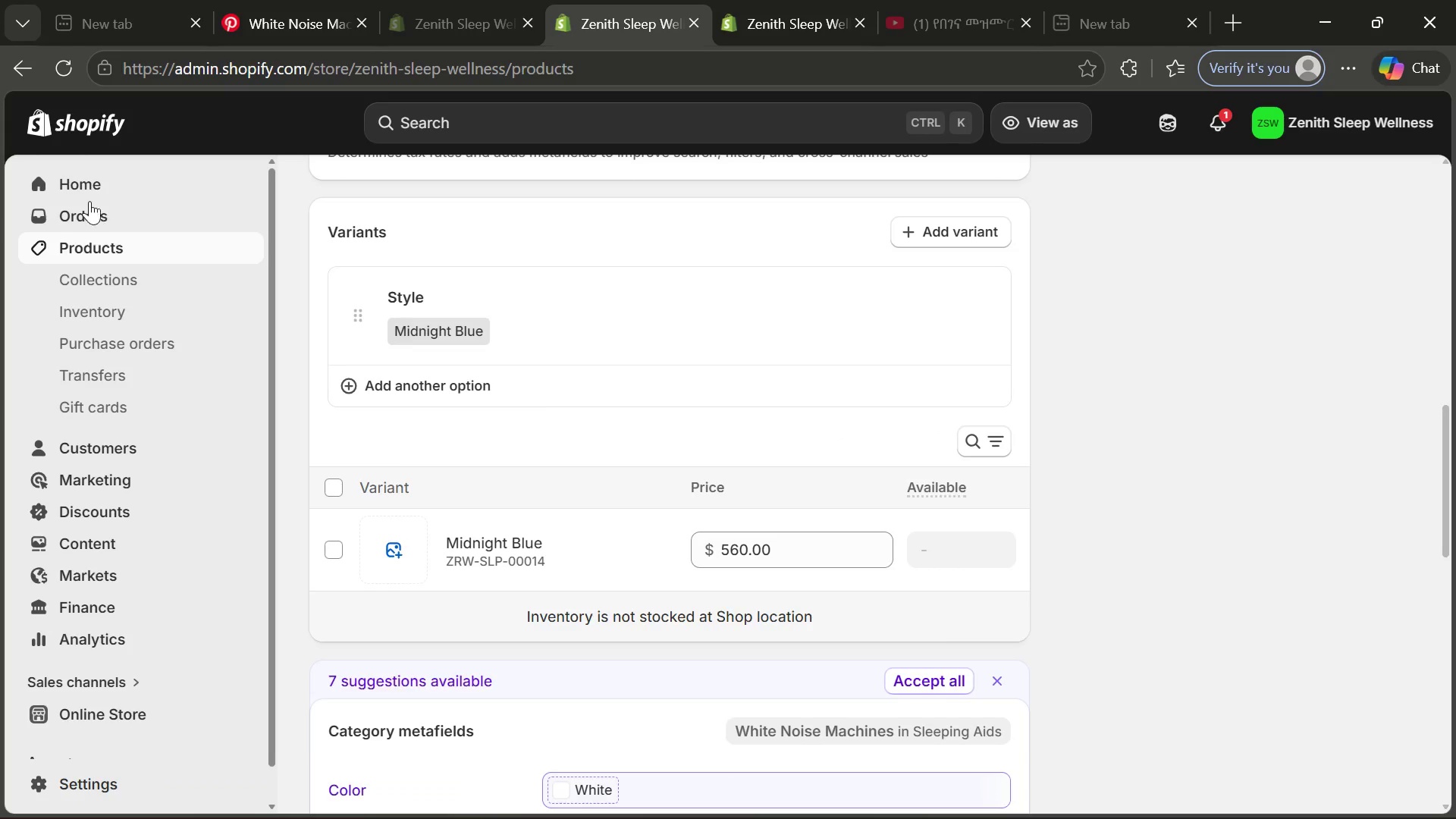 
left_click([93, 187])
 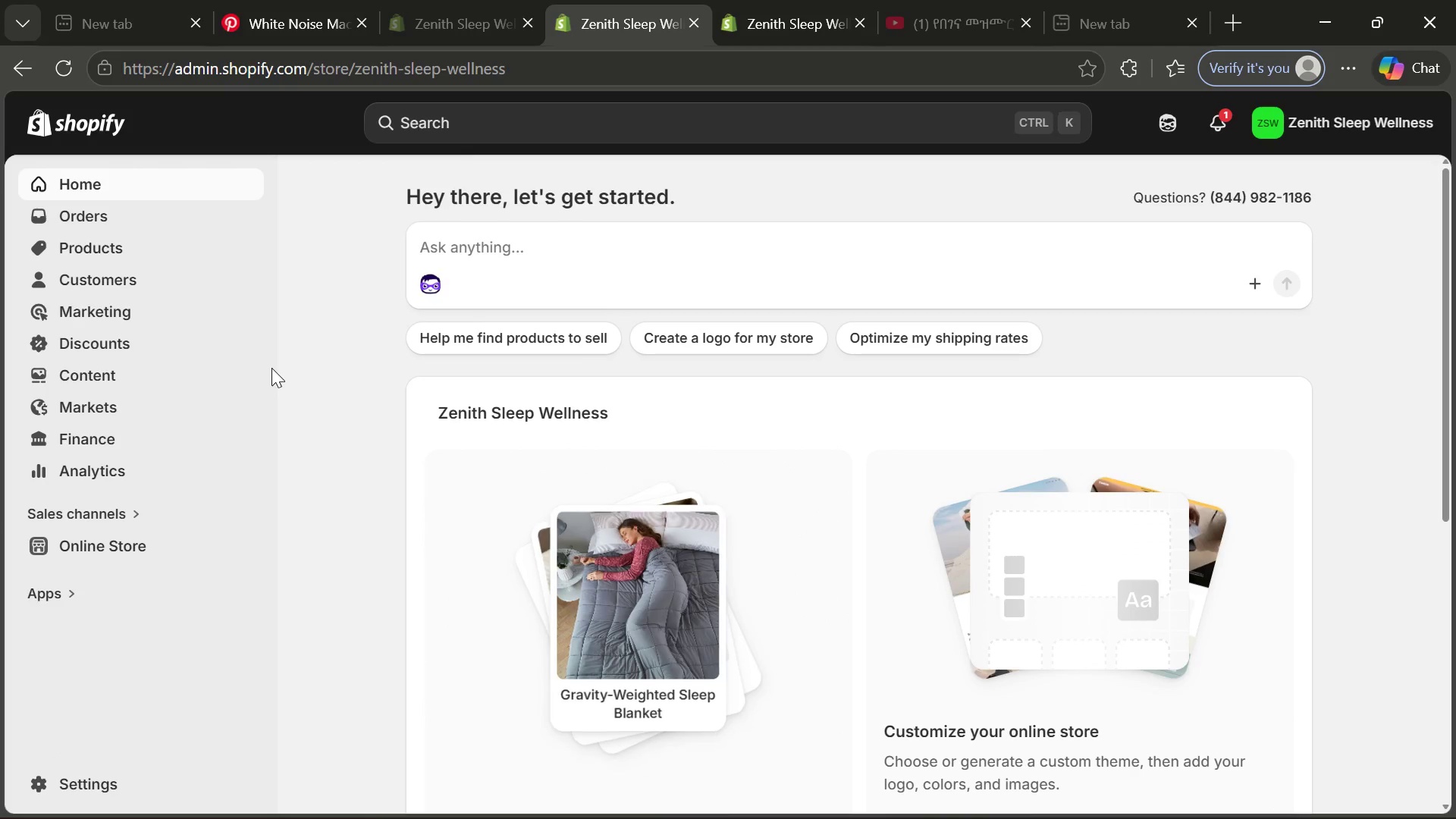 
wait(12.39)
 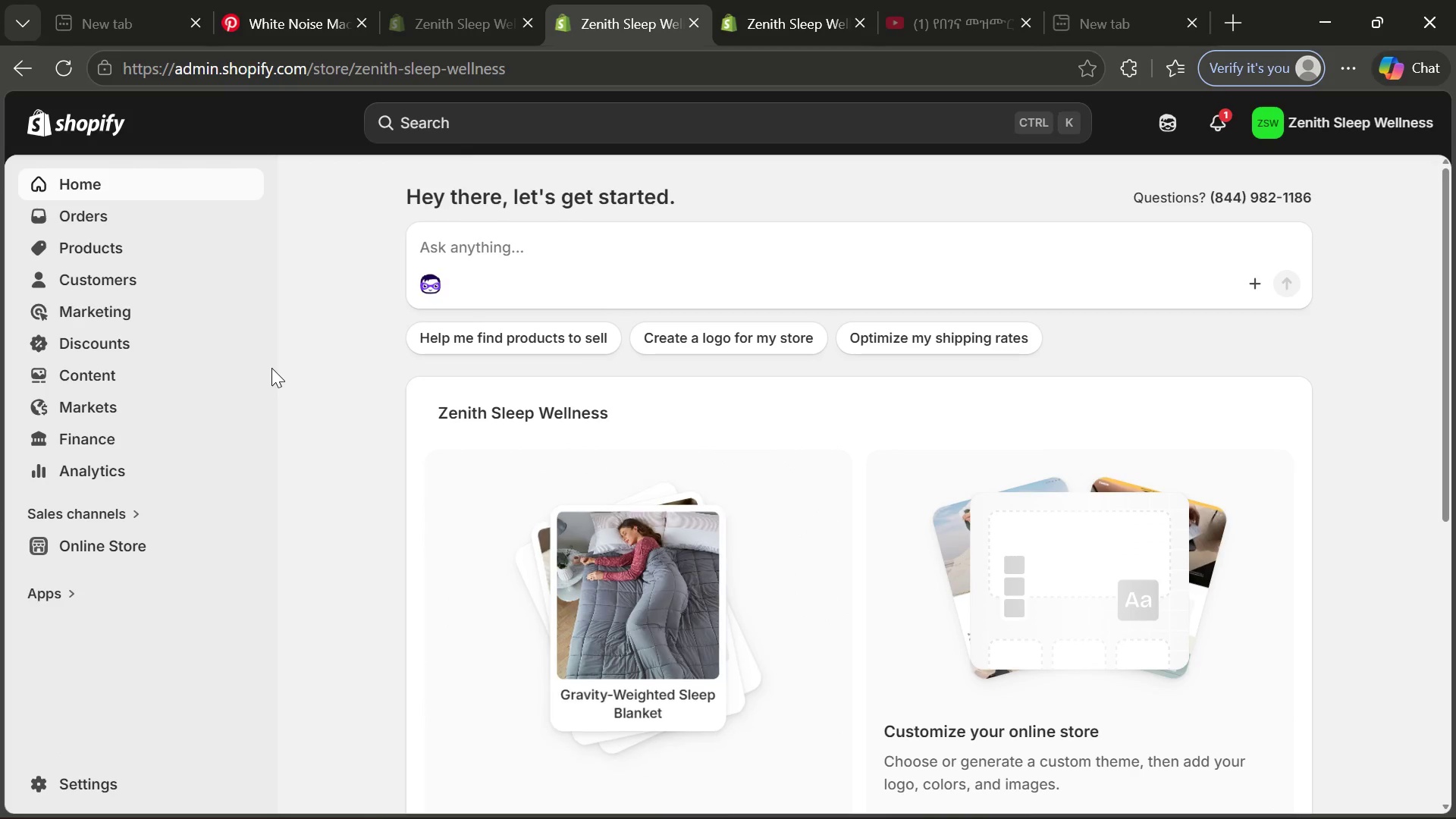 
left_click([951, 795])